 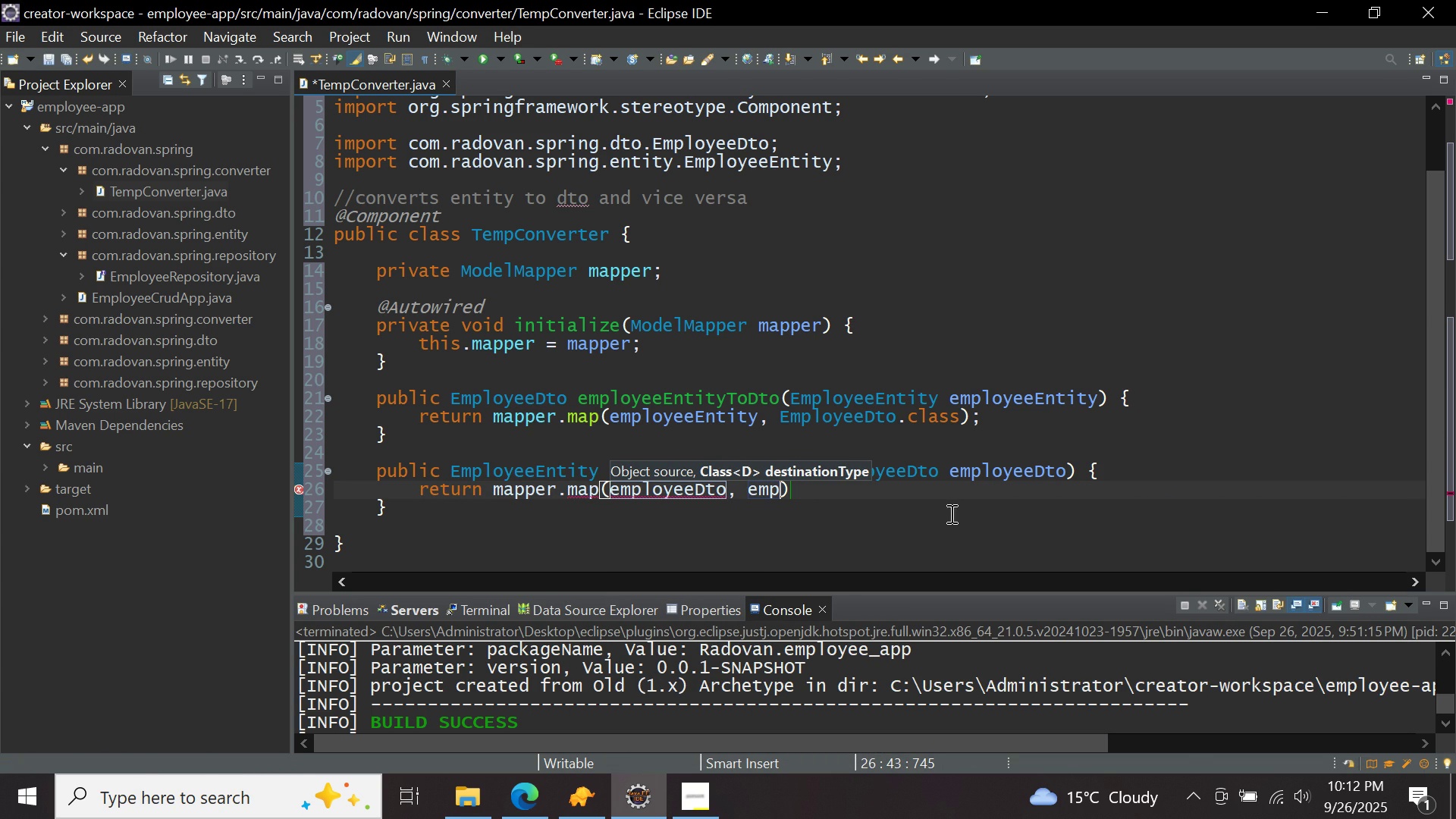 
key(Control+ControlLeft)
 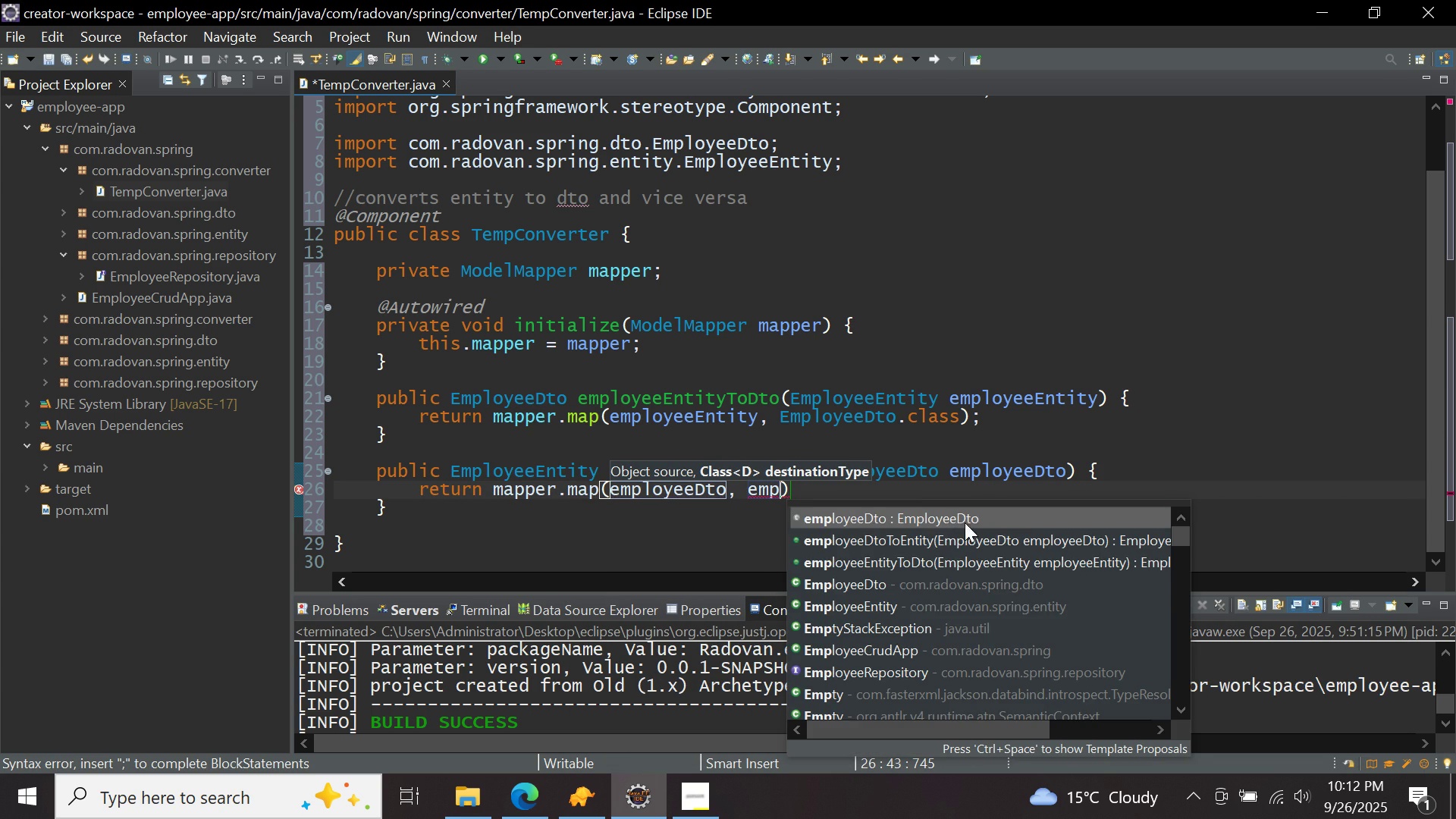 
key(Control+Space)
 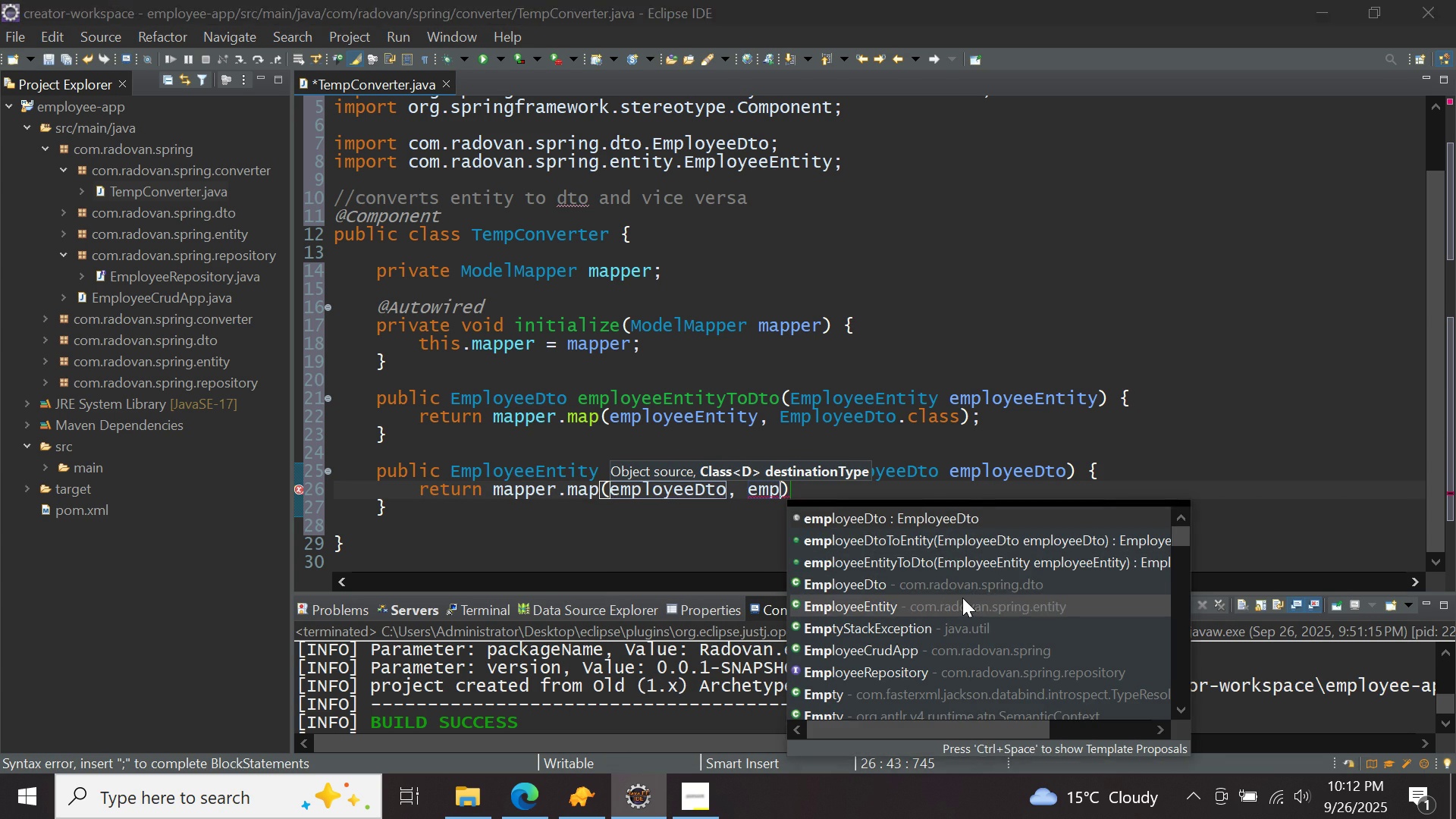 
double_click([962, 598])
 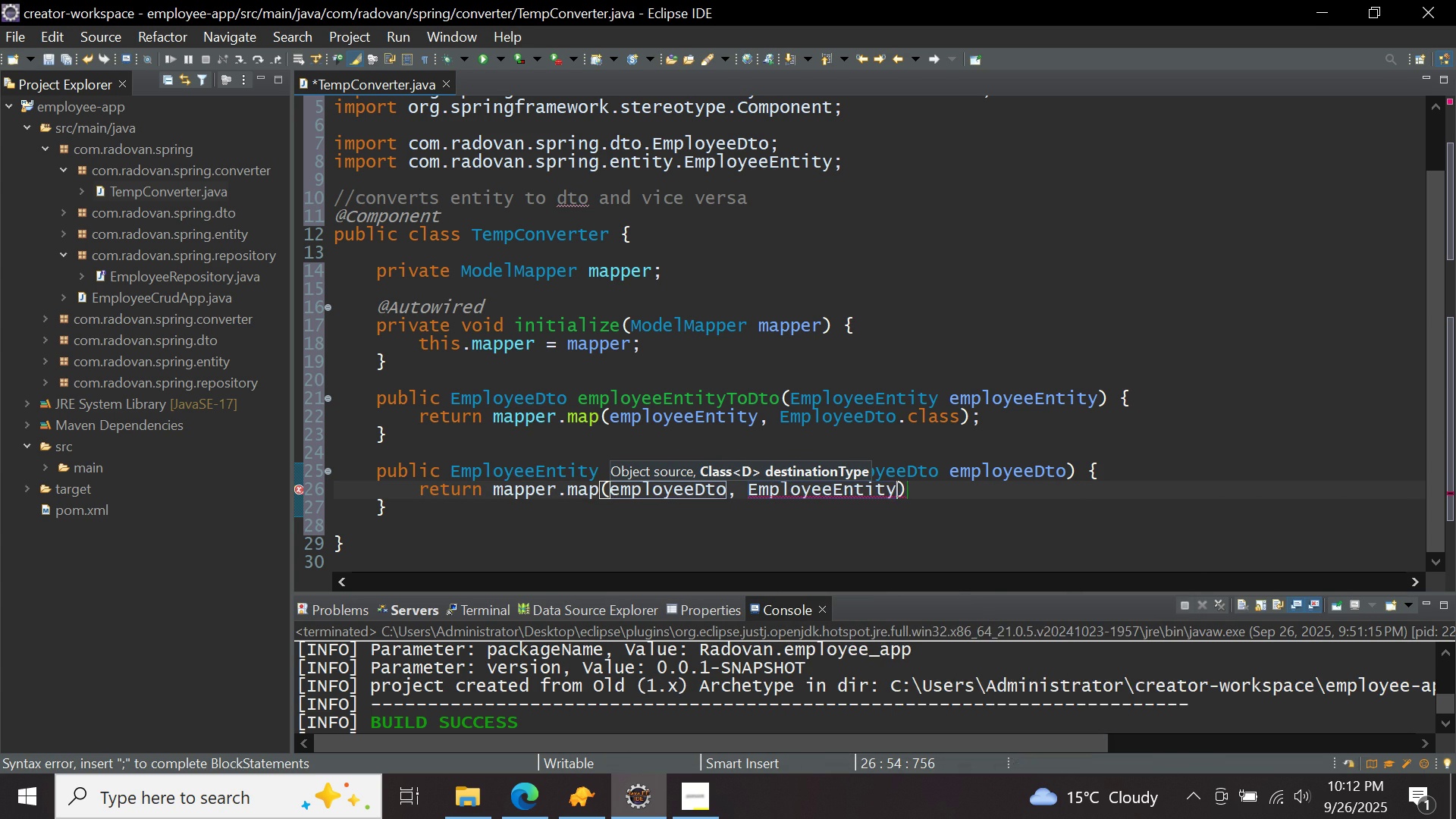 
key(Period)
 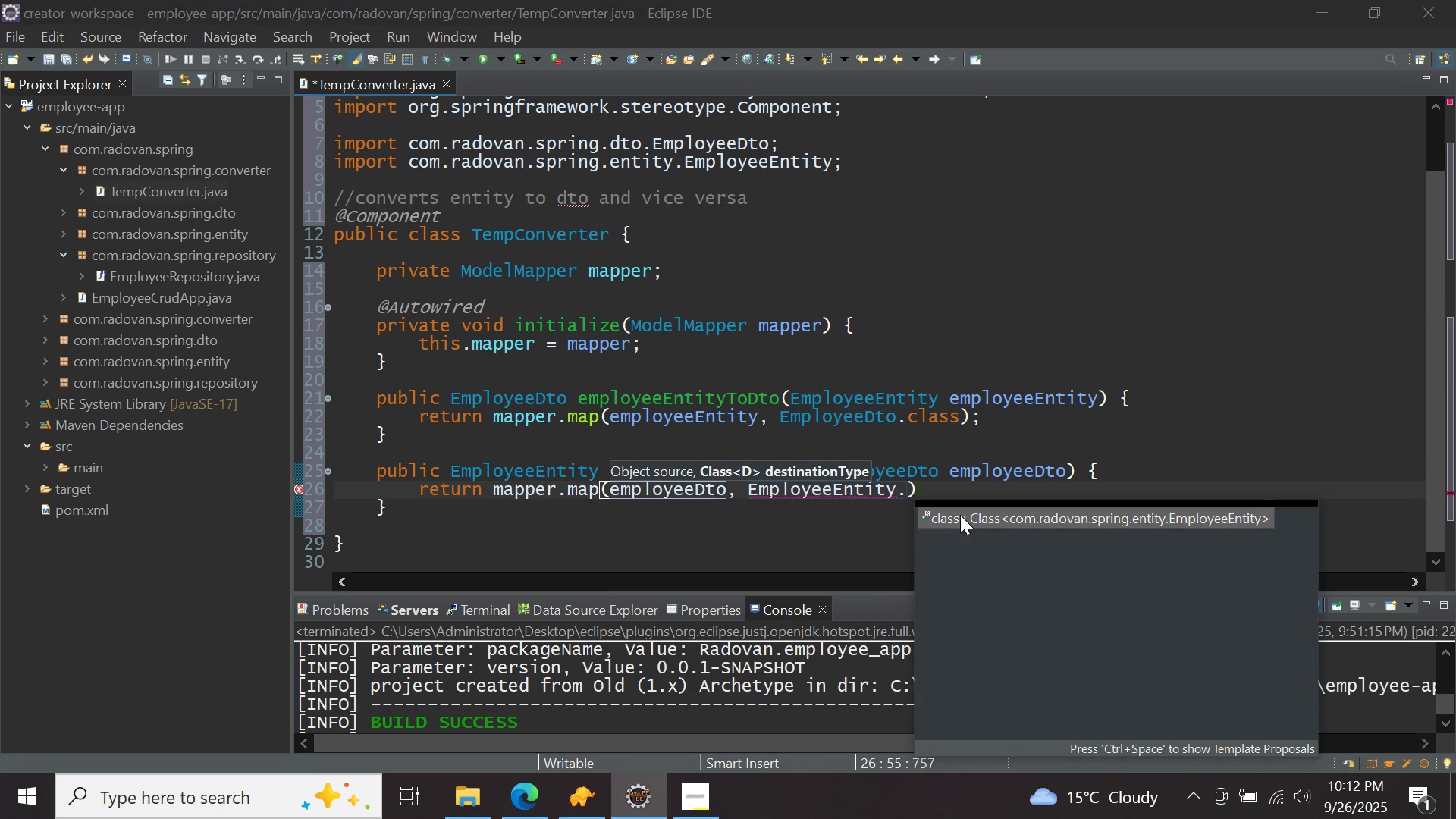 
double_click([960, 515])
 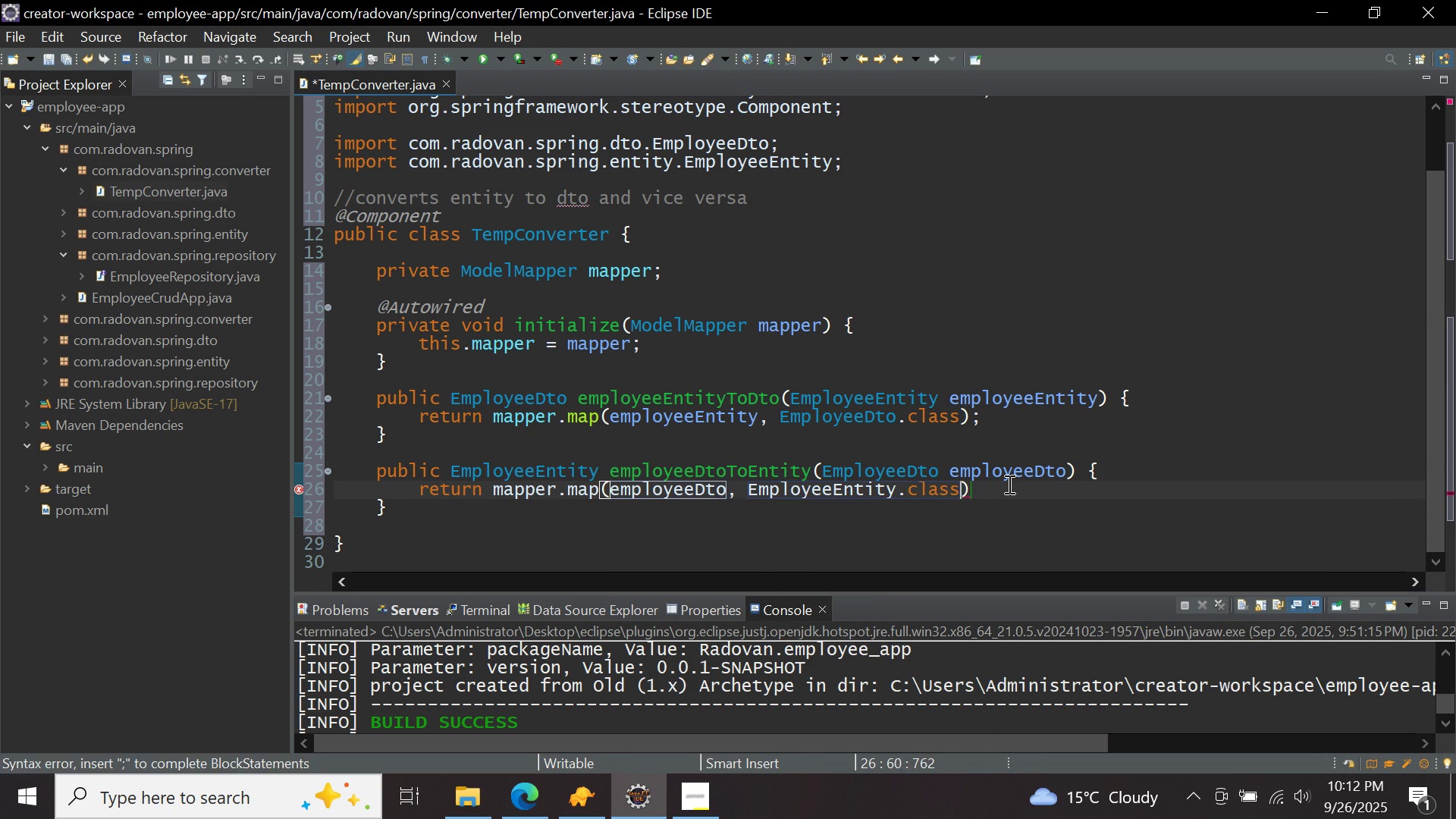 
left_click([1008, 484])
 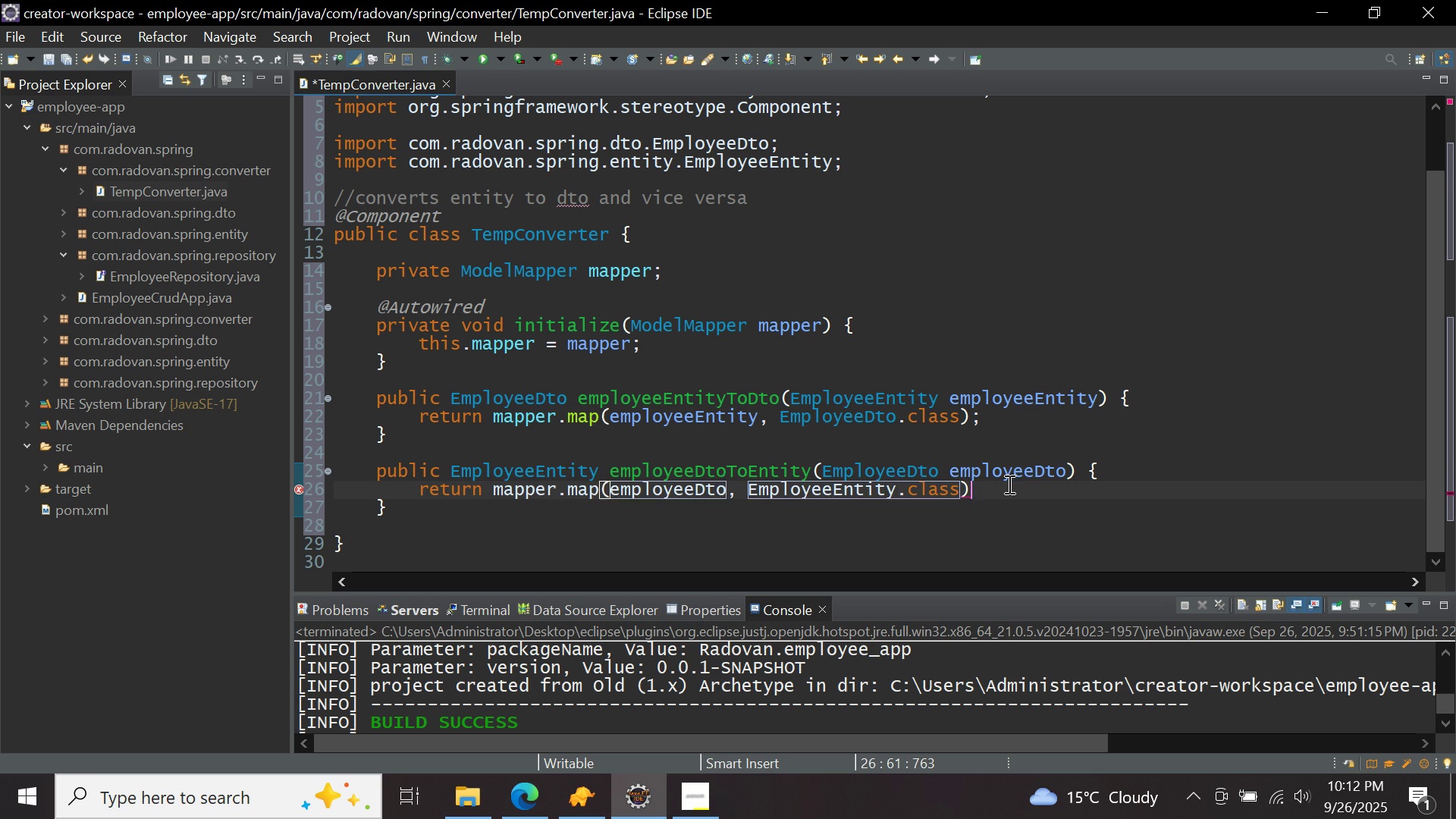 
key(Semicolon)